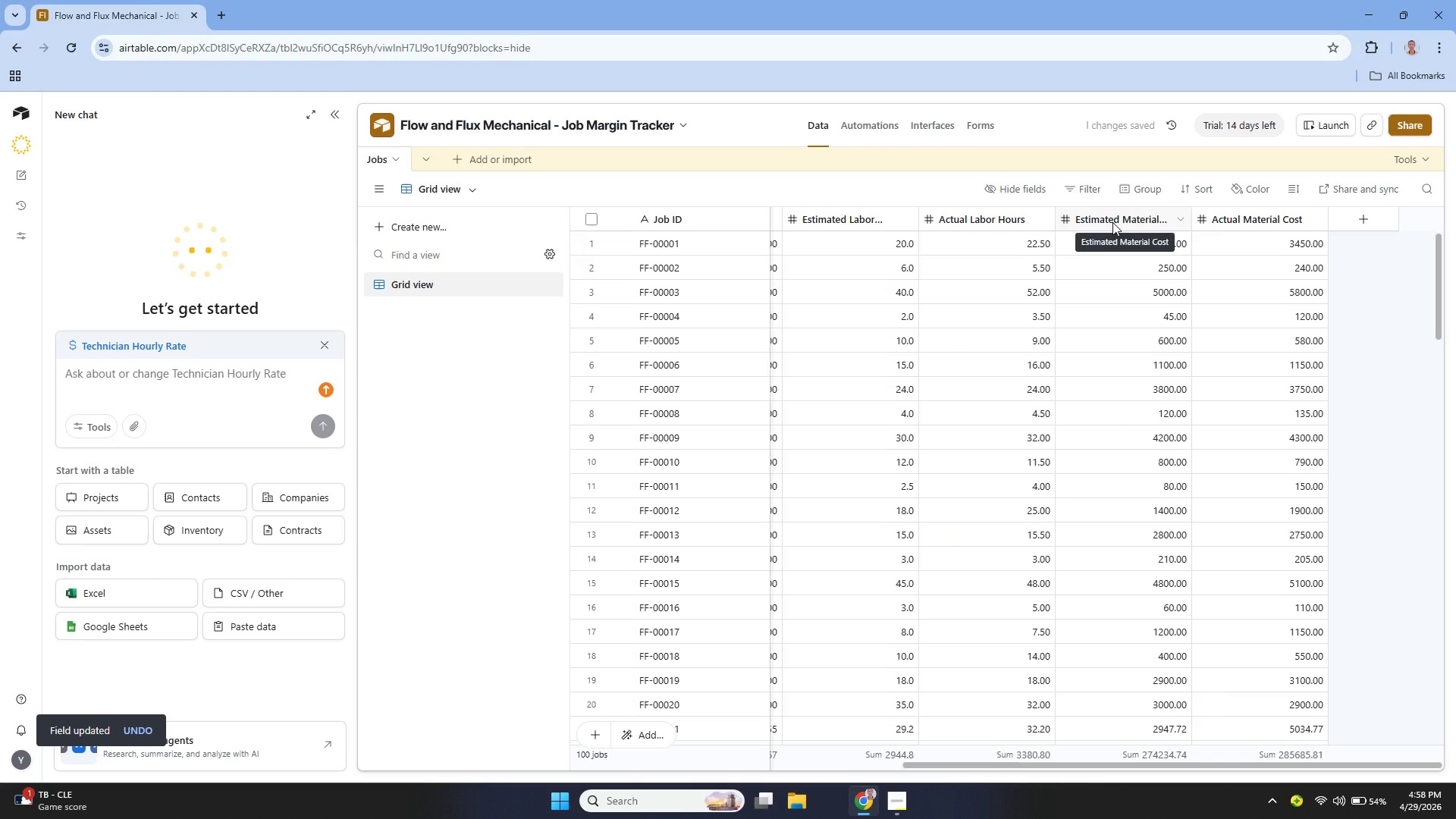 
wait(8.22)
 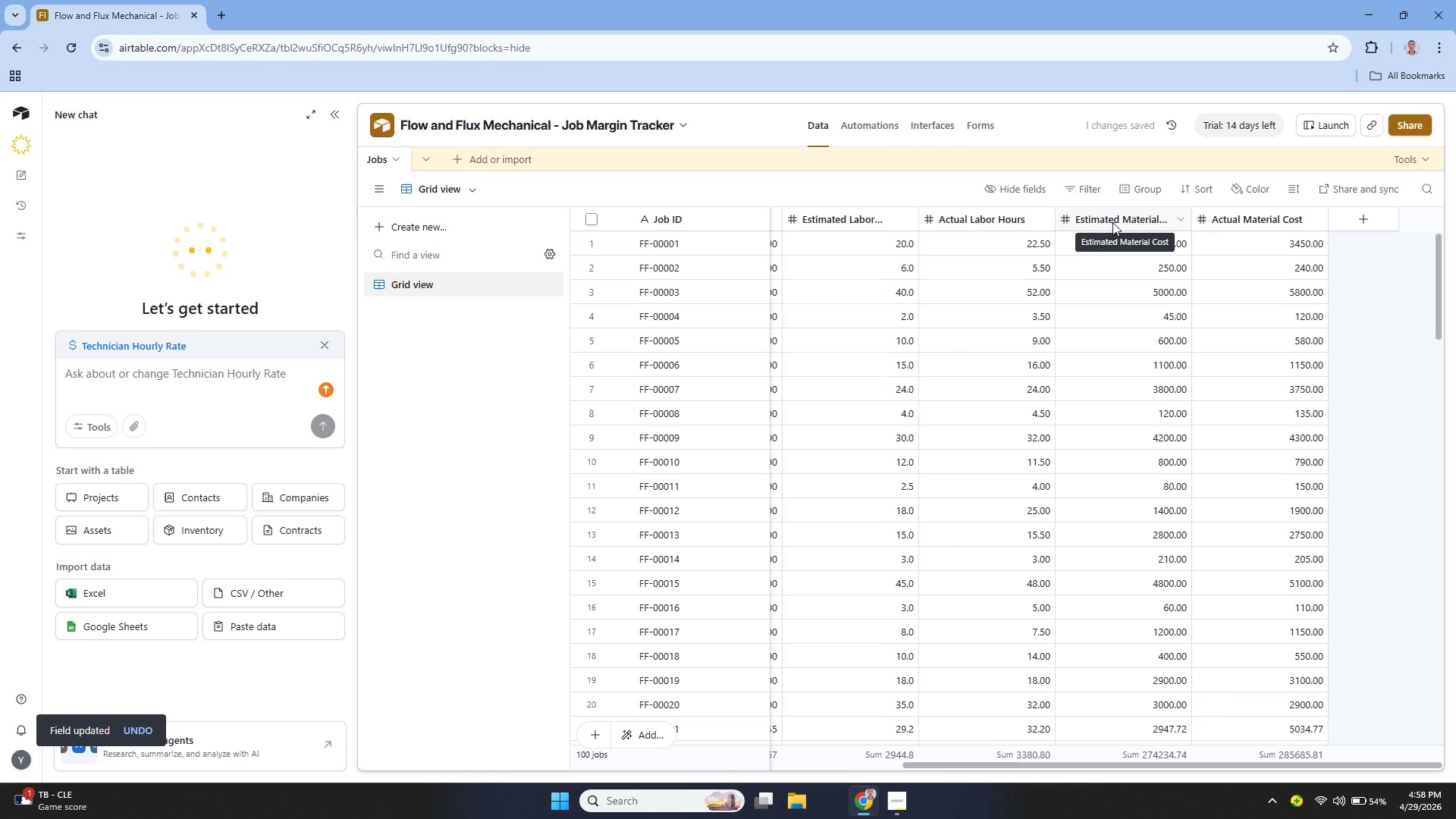 
left_click([1177, 218])
 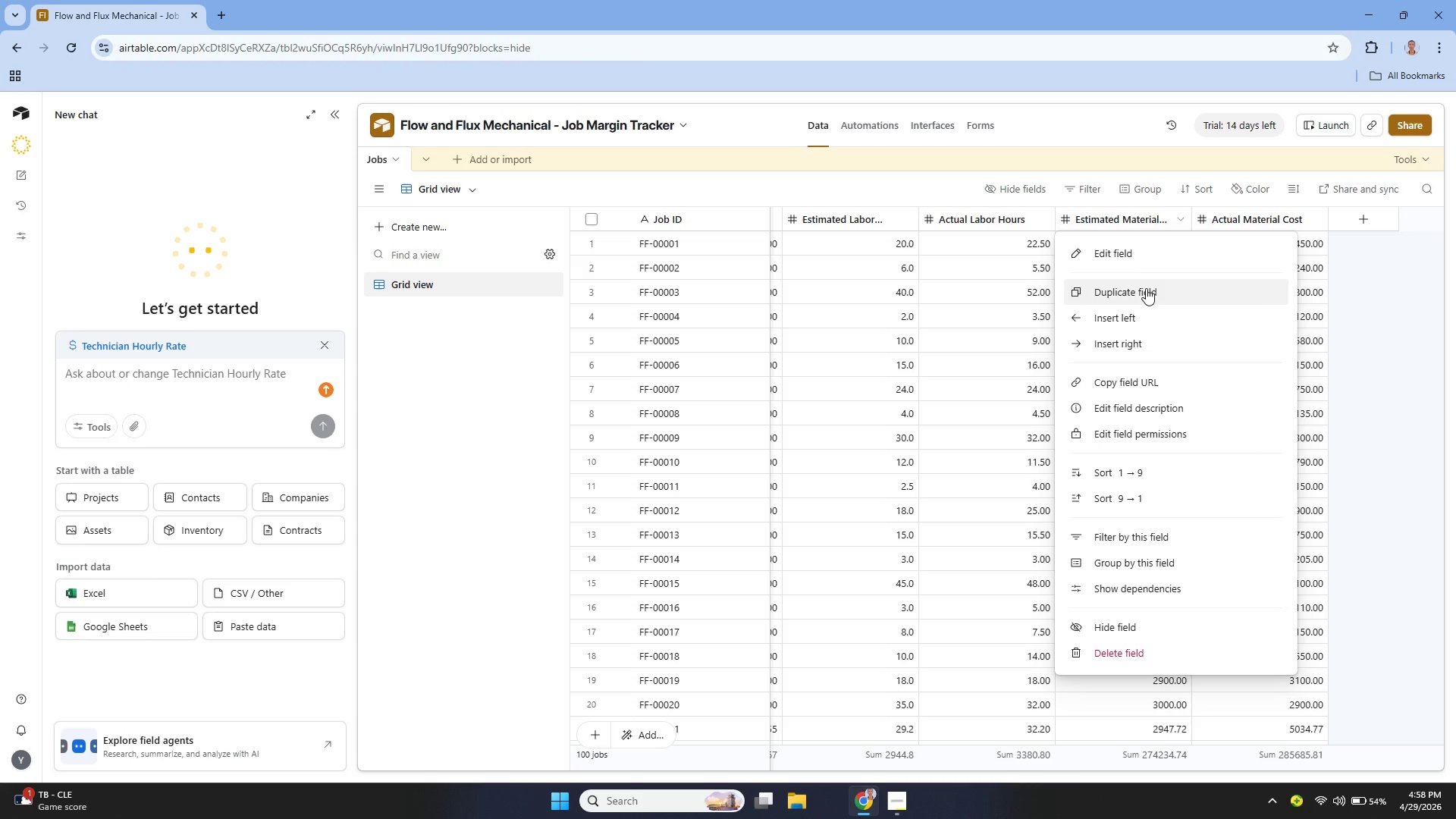 
left_click([1121, 247])
 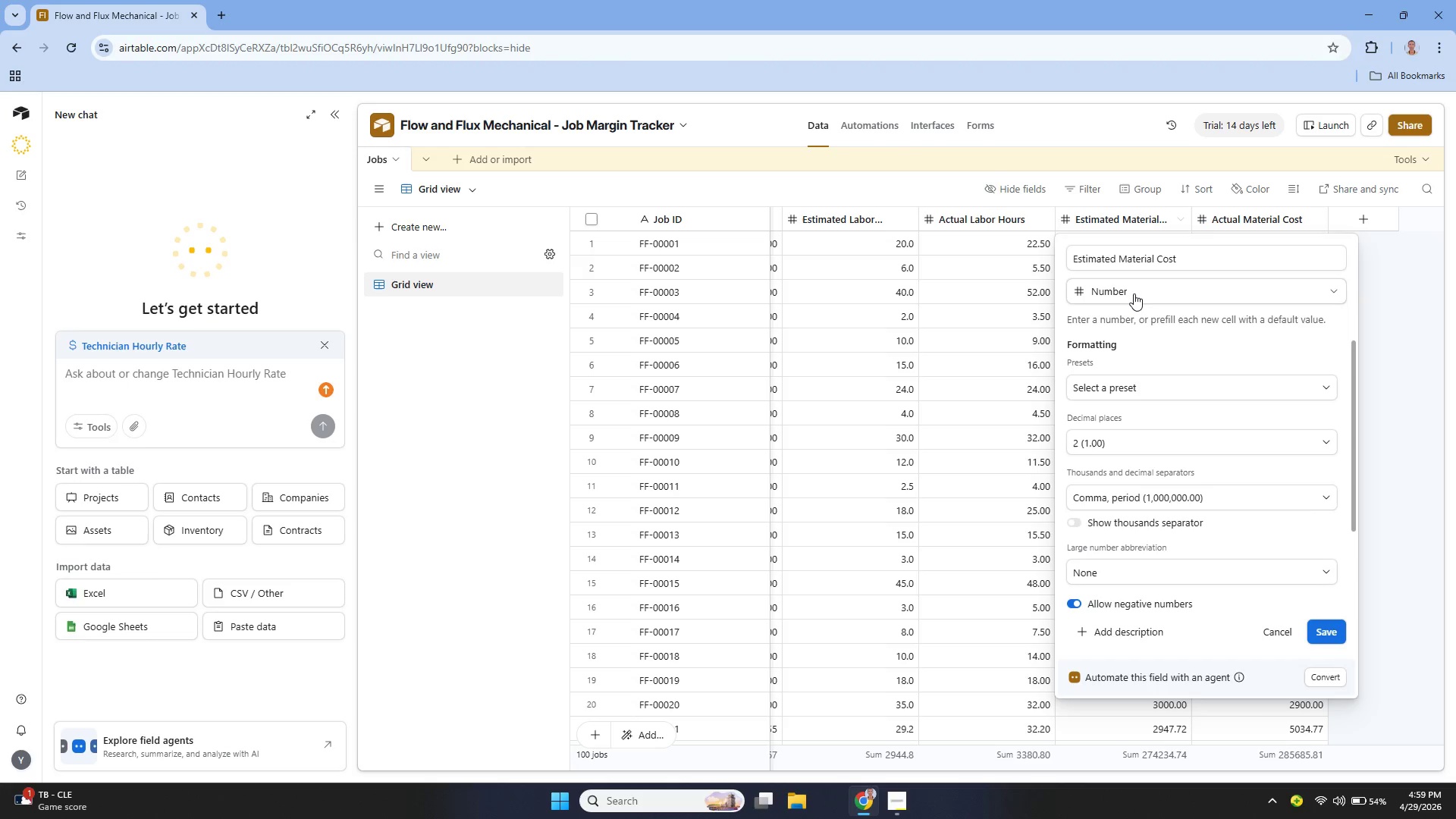 
left_click([1135, 293])
 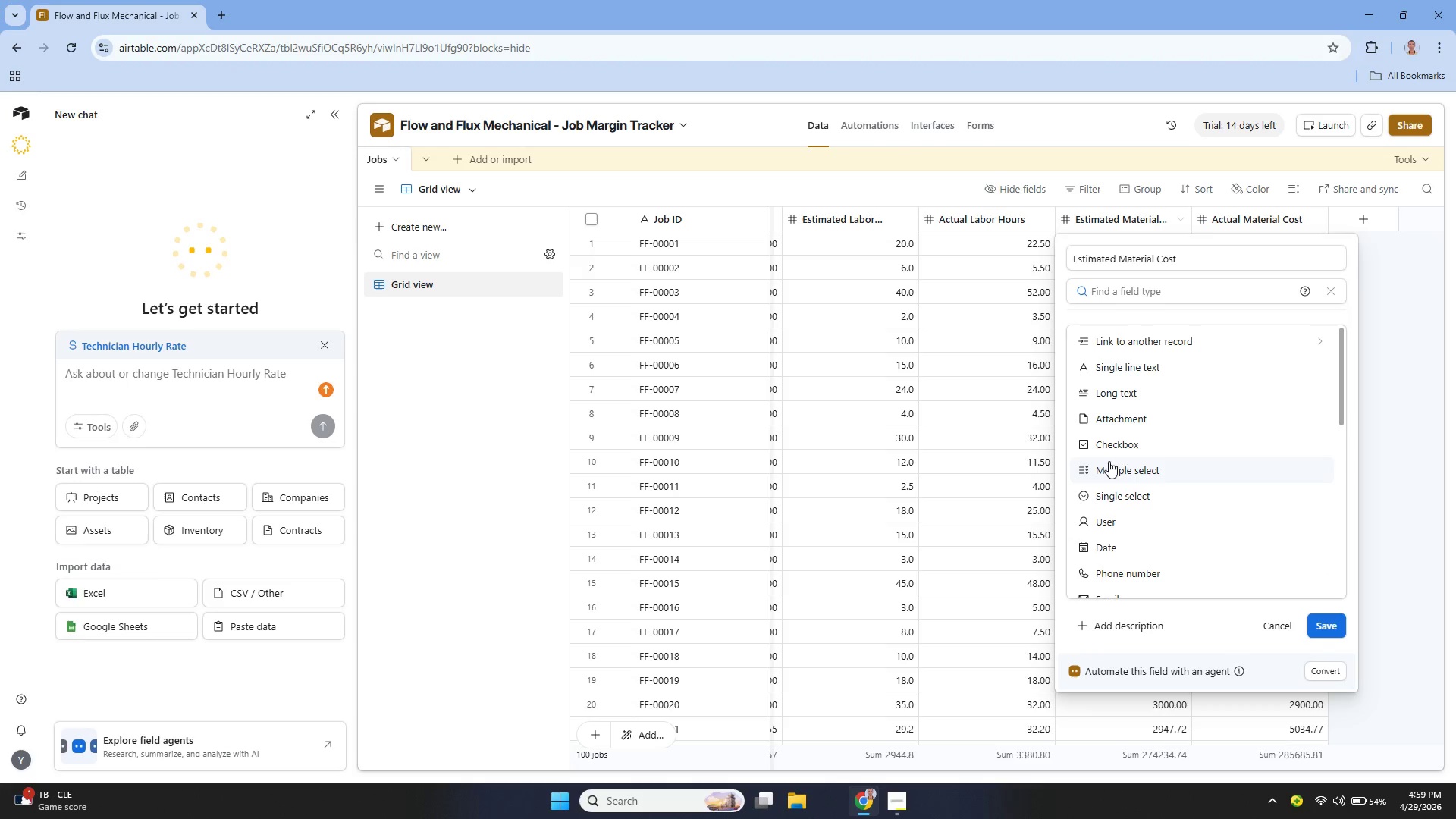 
scroll: coordinate [1129, 444], scroll_direction: down, amount: 3.0
 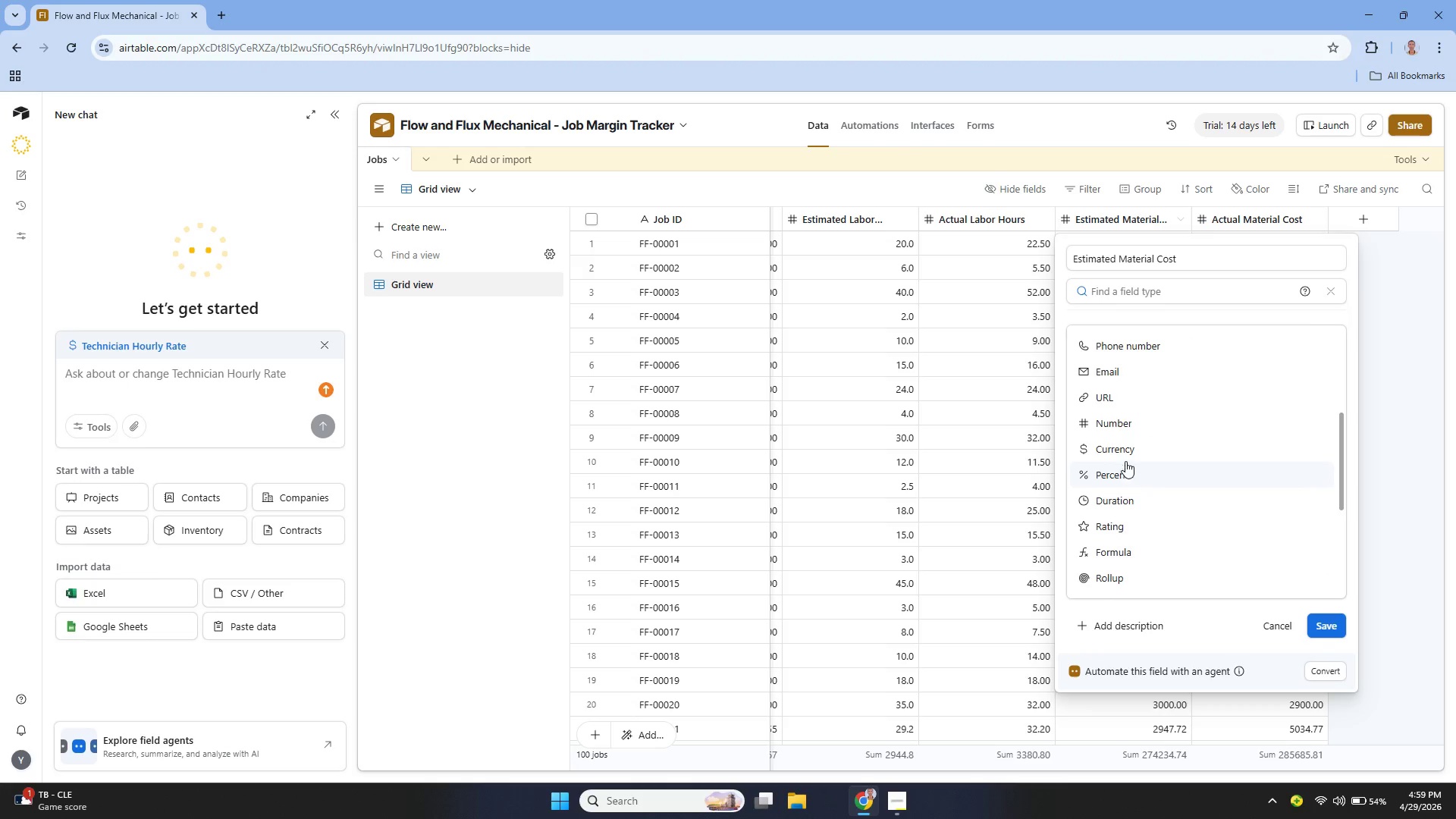 
left_click([1122, 449])
 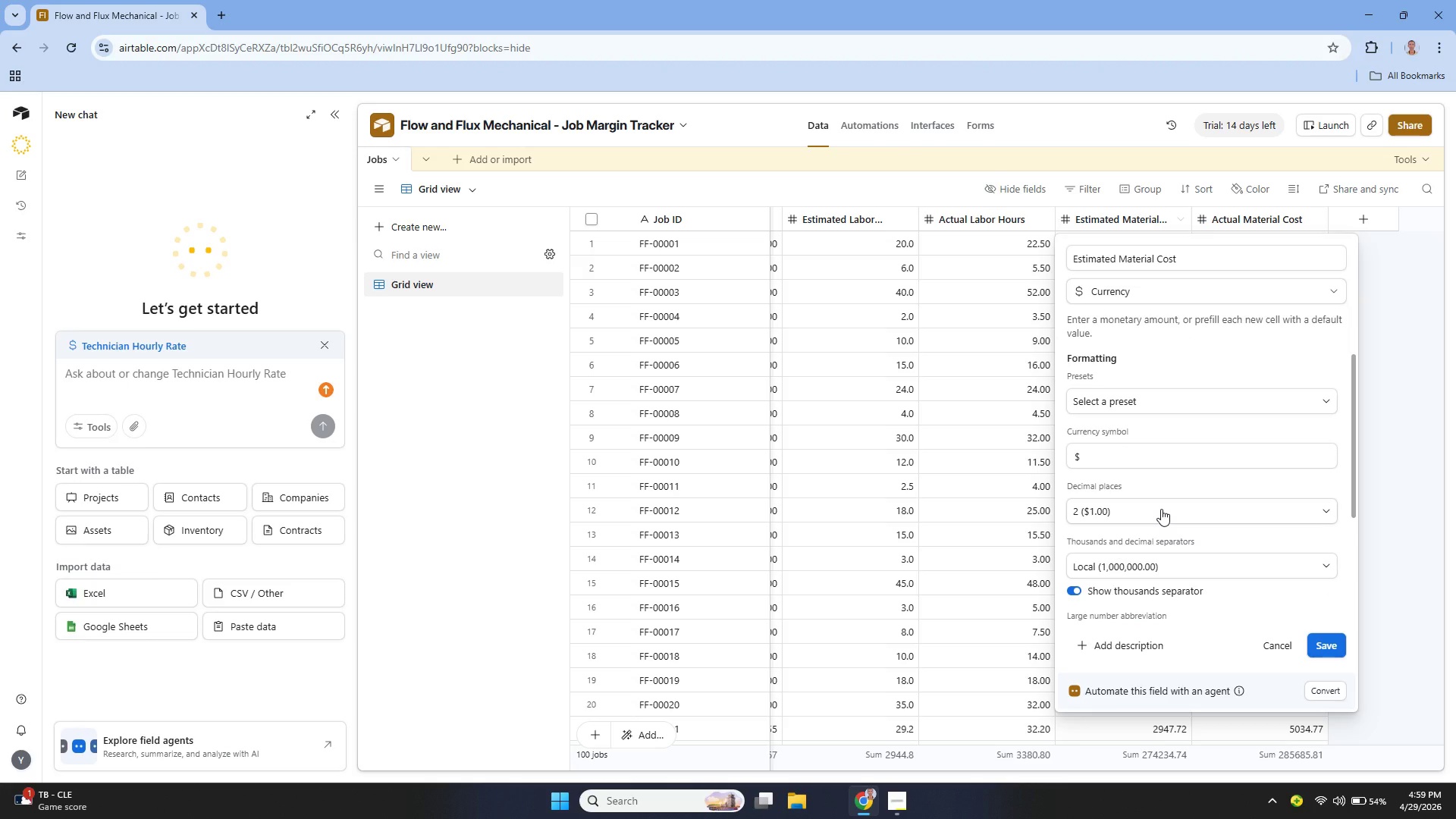 
wait(6.03)
 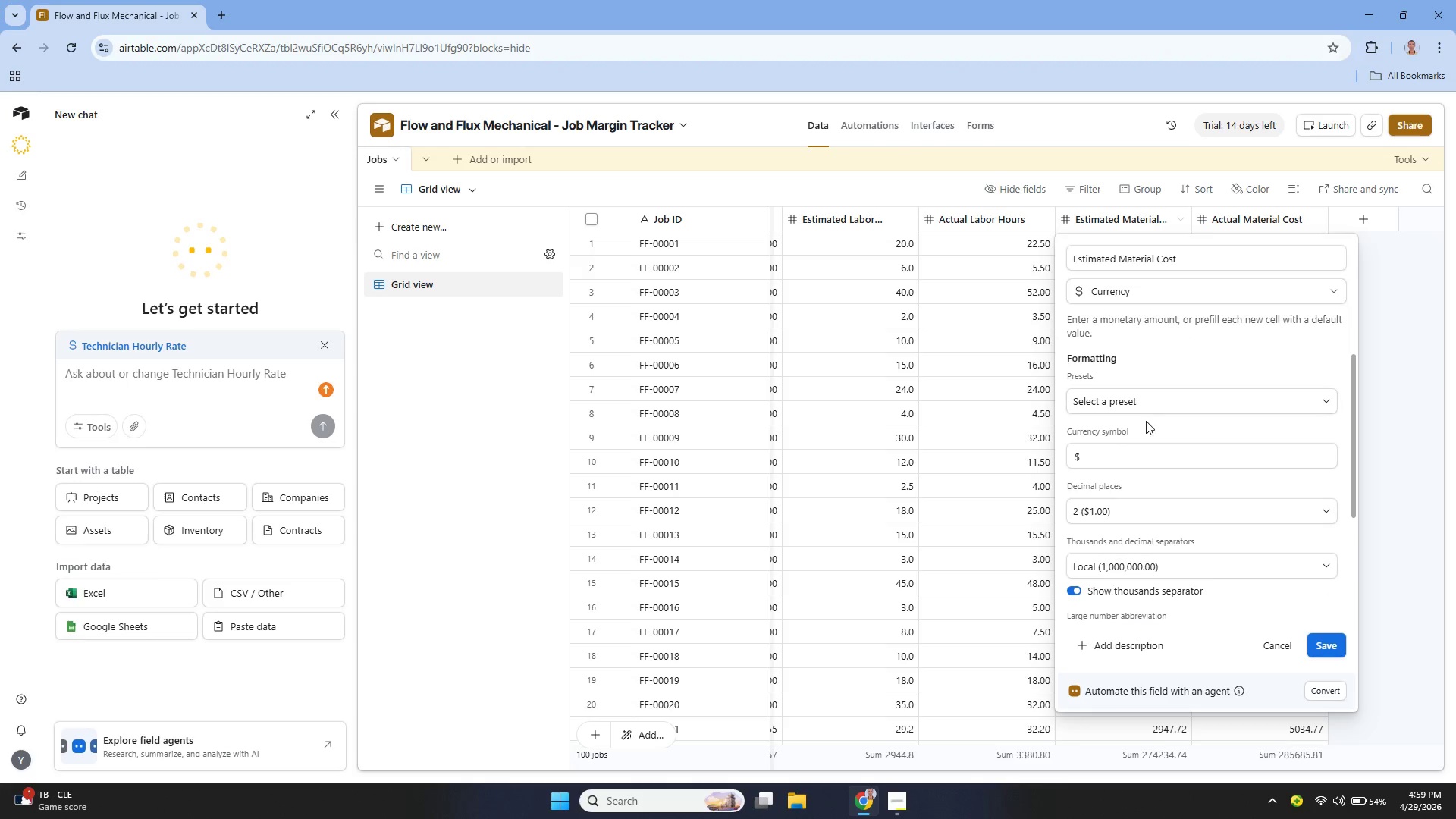 
left_click([1325, 646])
 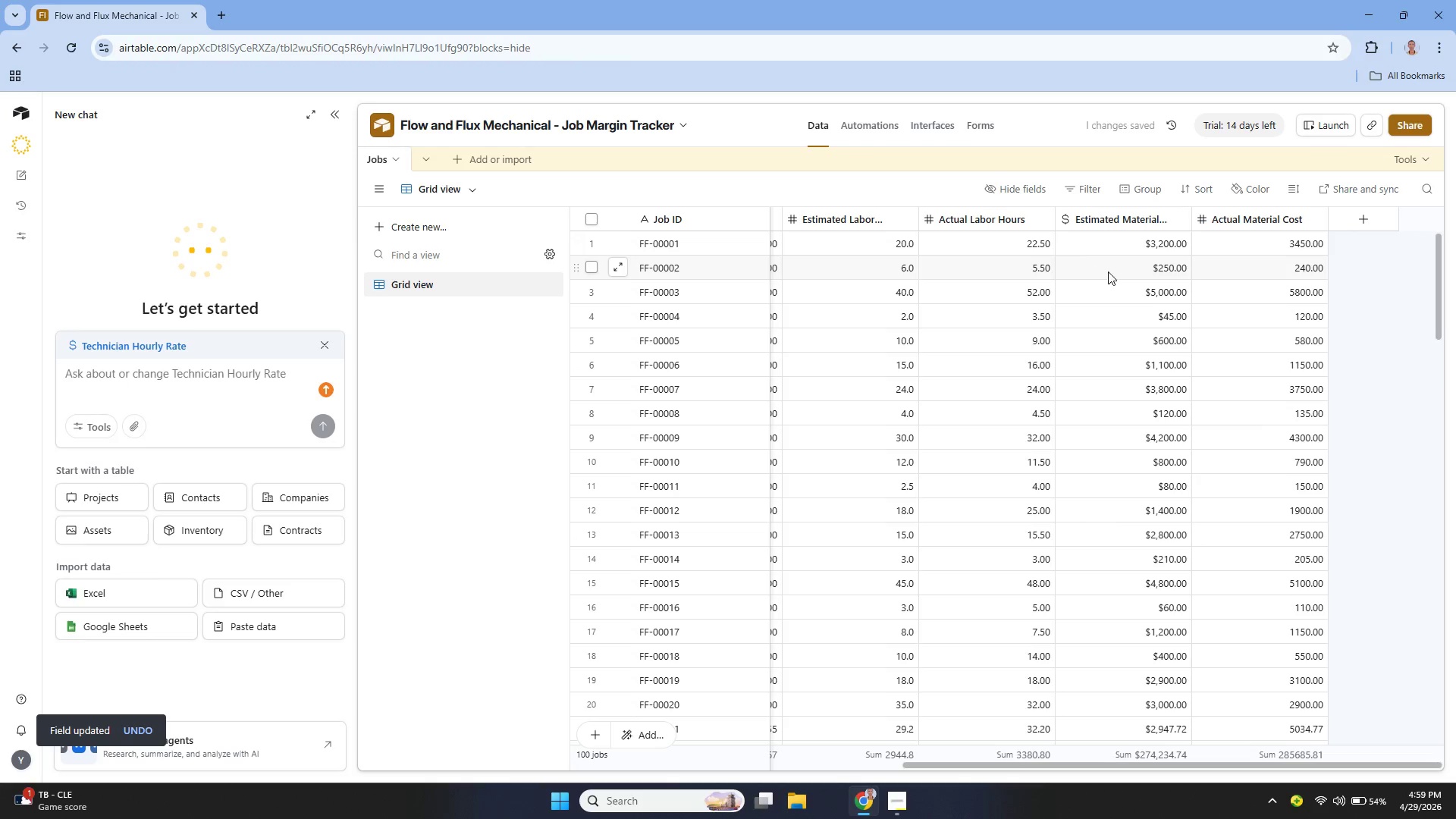 
wait(6.05)
 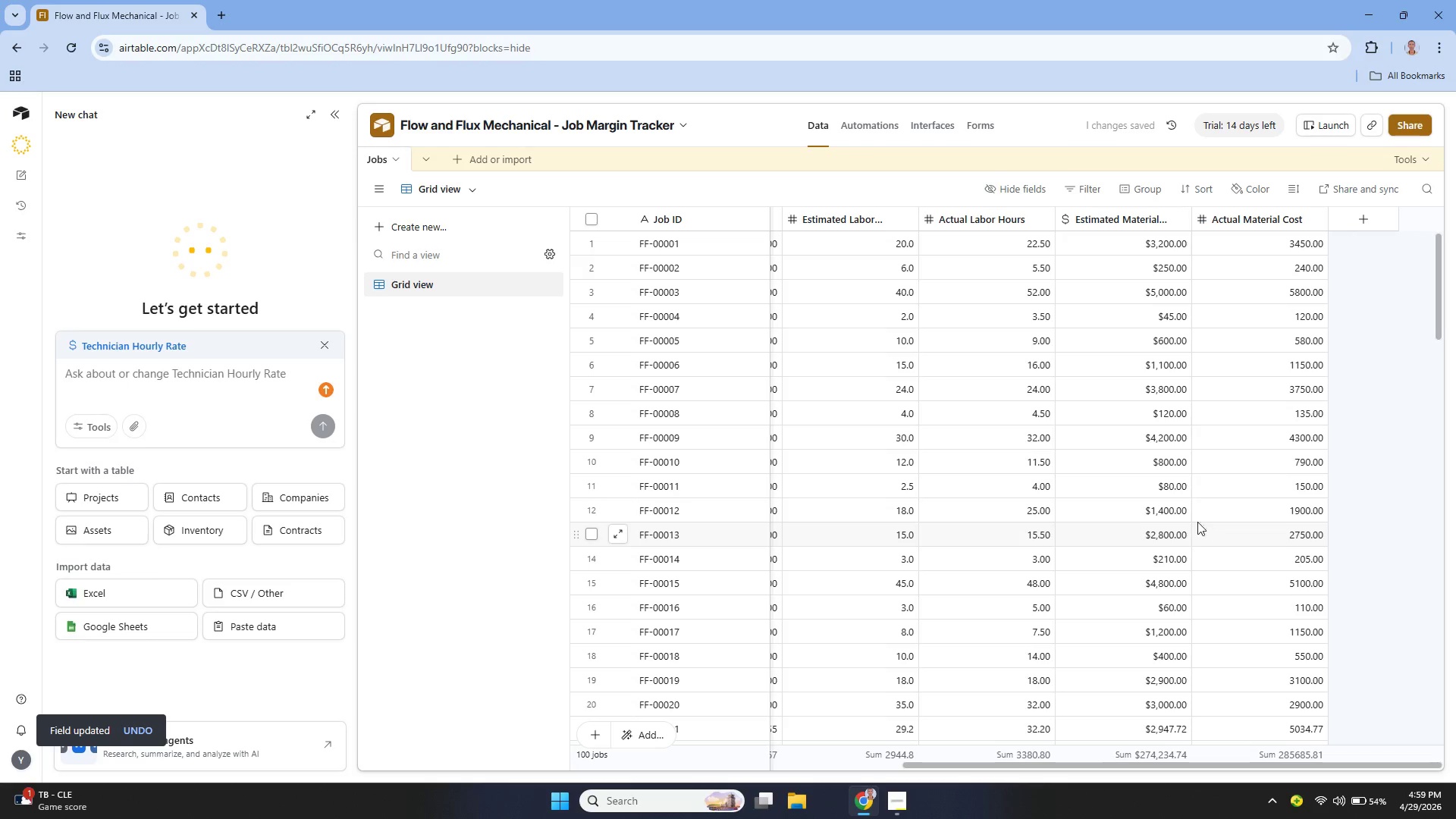 
left_click([1144, 227])
 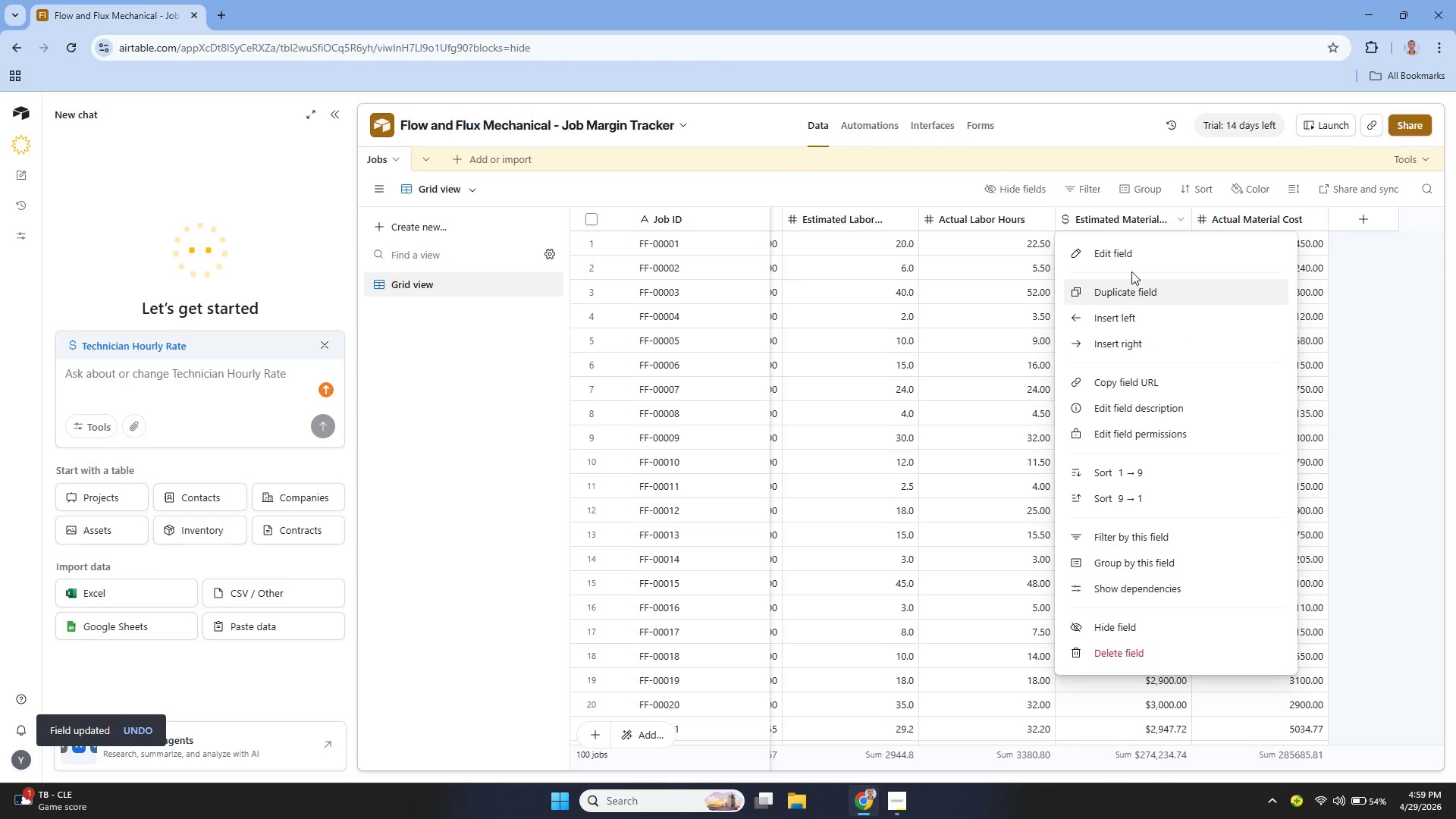 
left_click([1128, 259])
 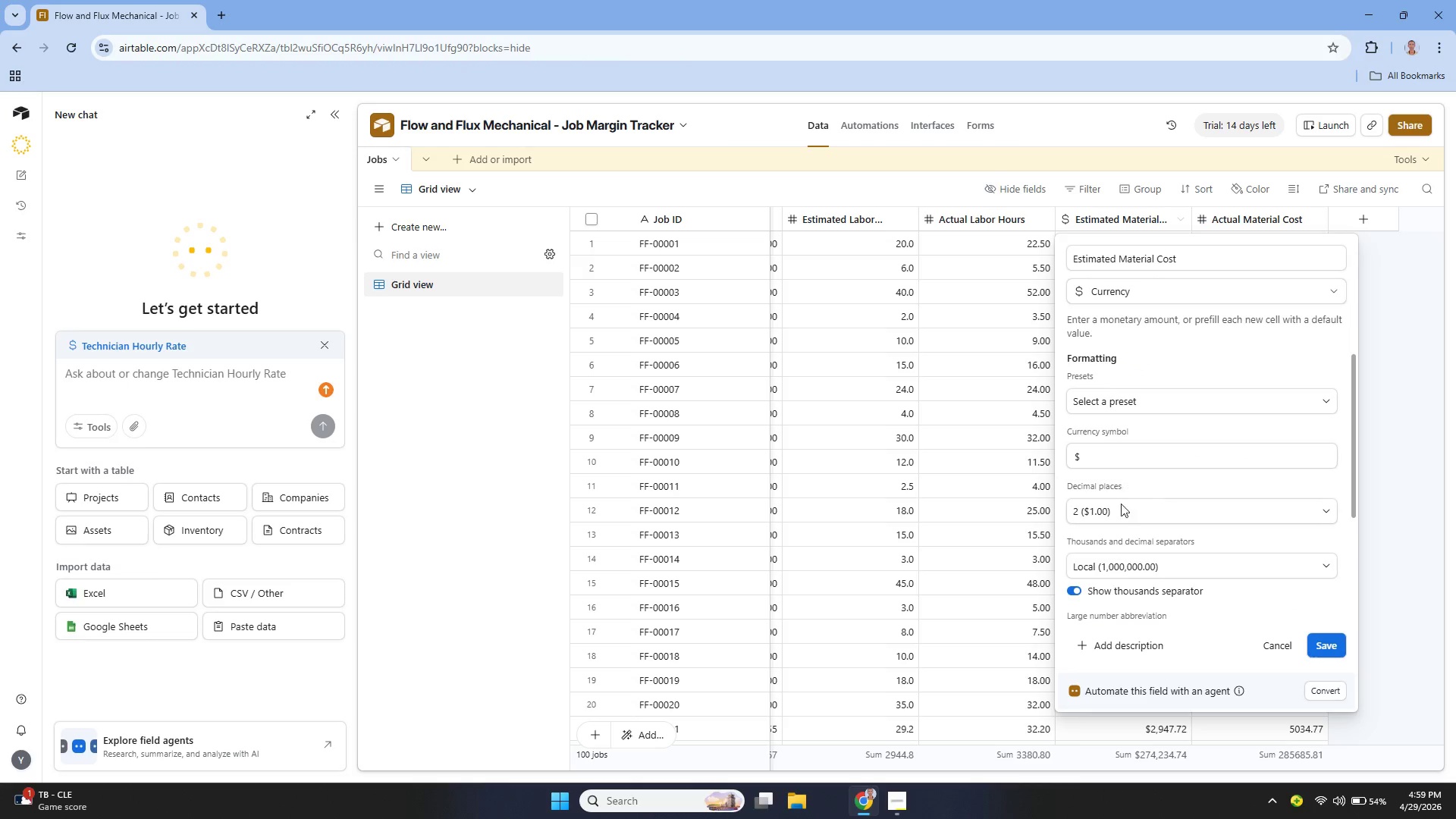 
left_click([1131, 508])
 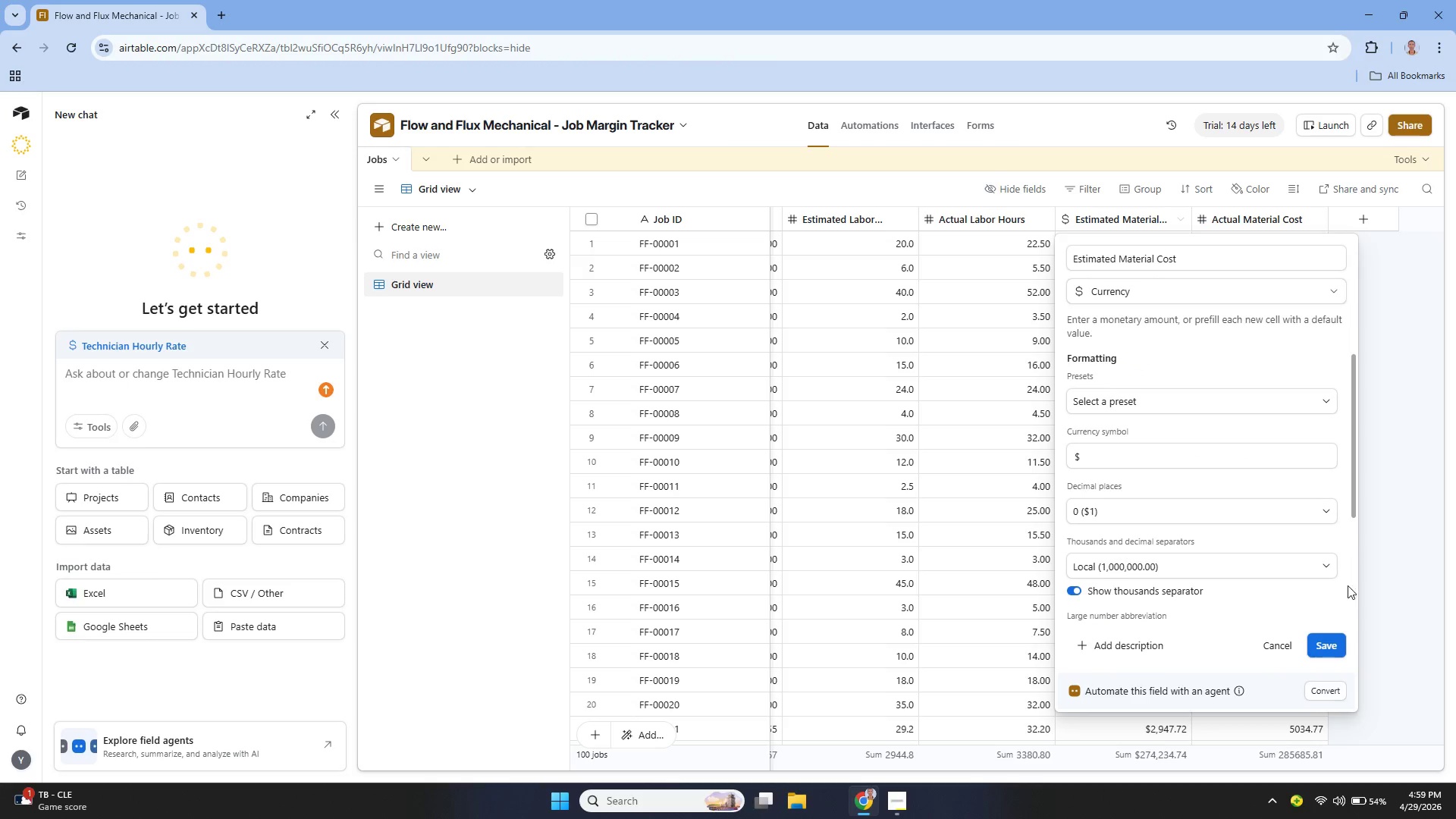 
left_click([1332, 638])
 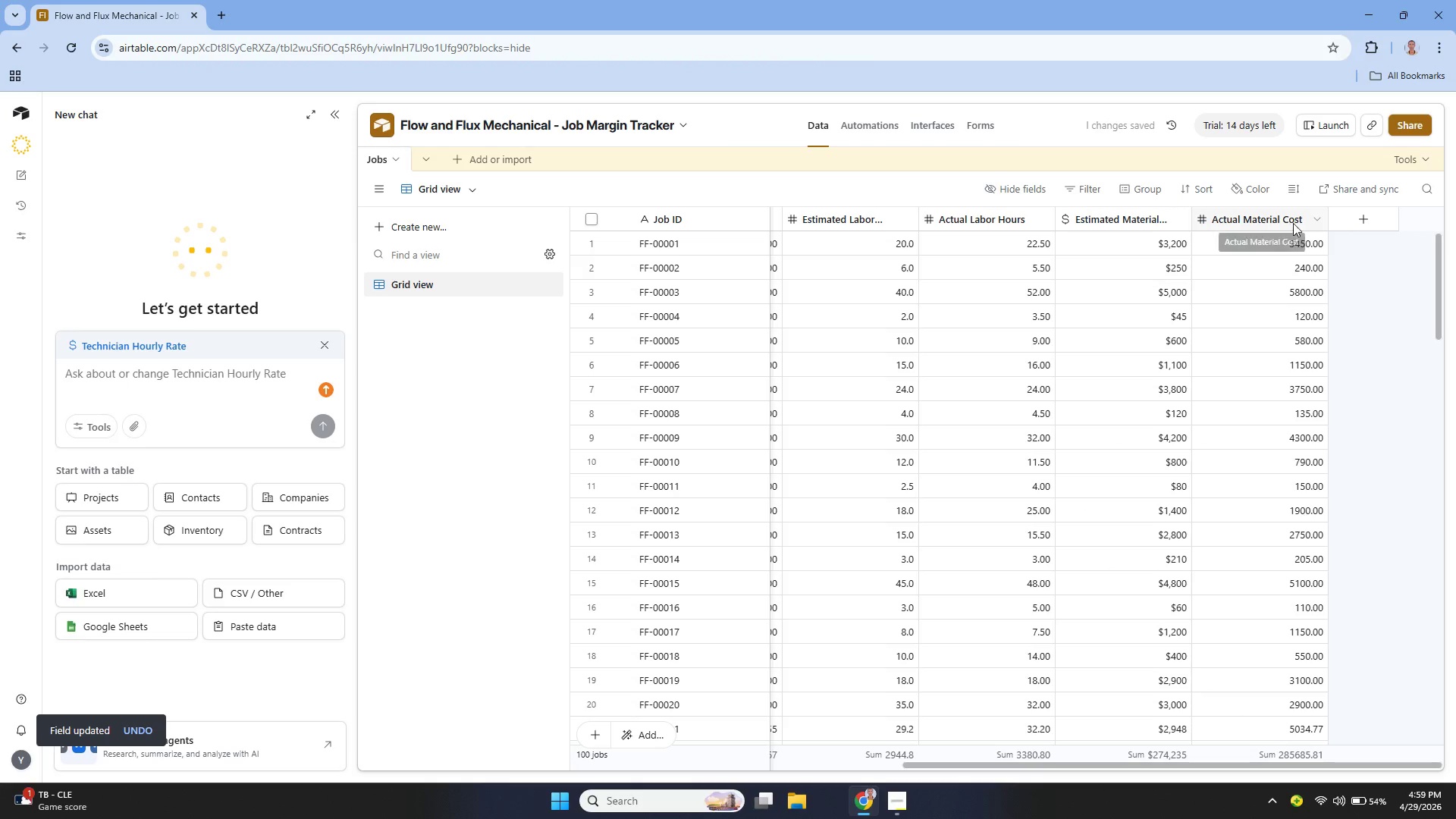 
left_click([1314, 216])
 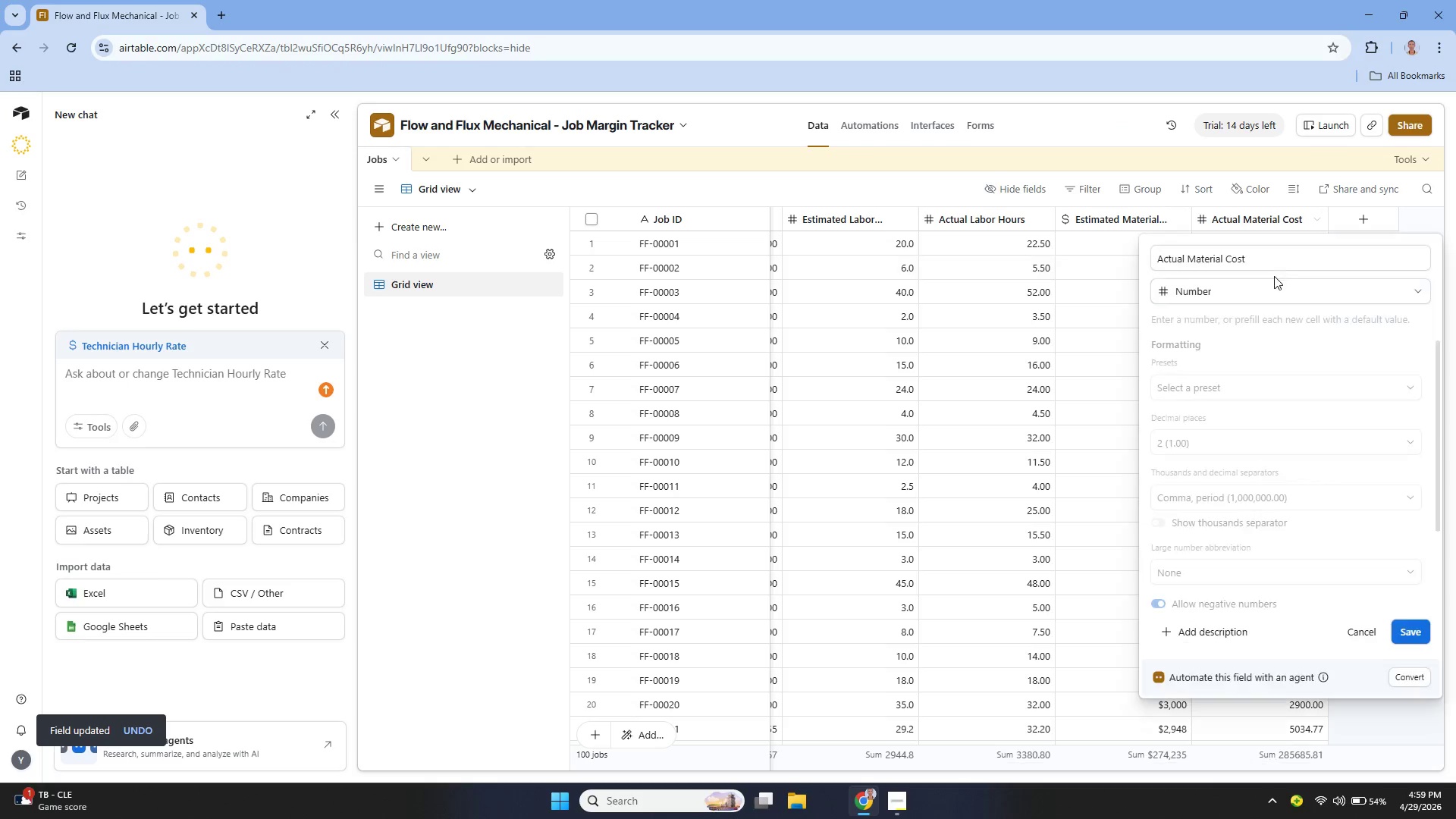 
left_click([1210, 440])
 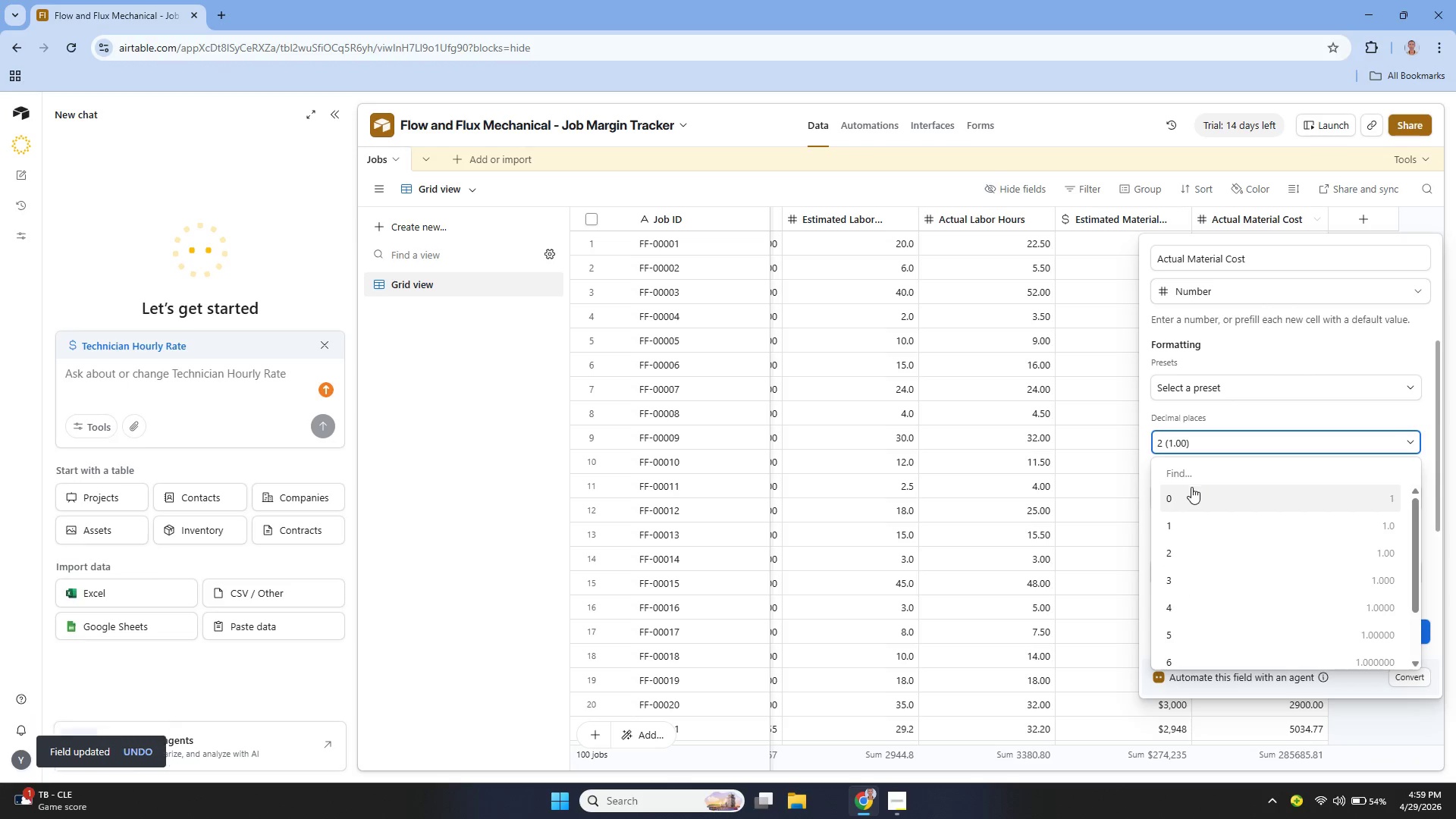 
left_click([1190, 504])
 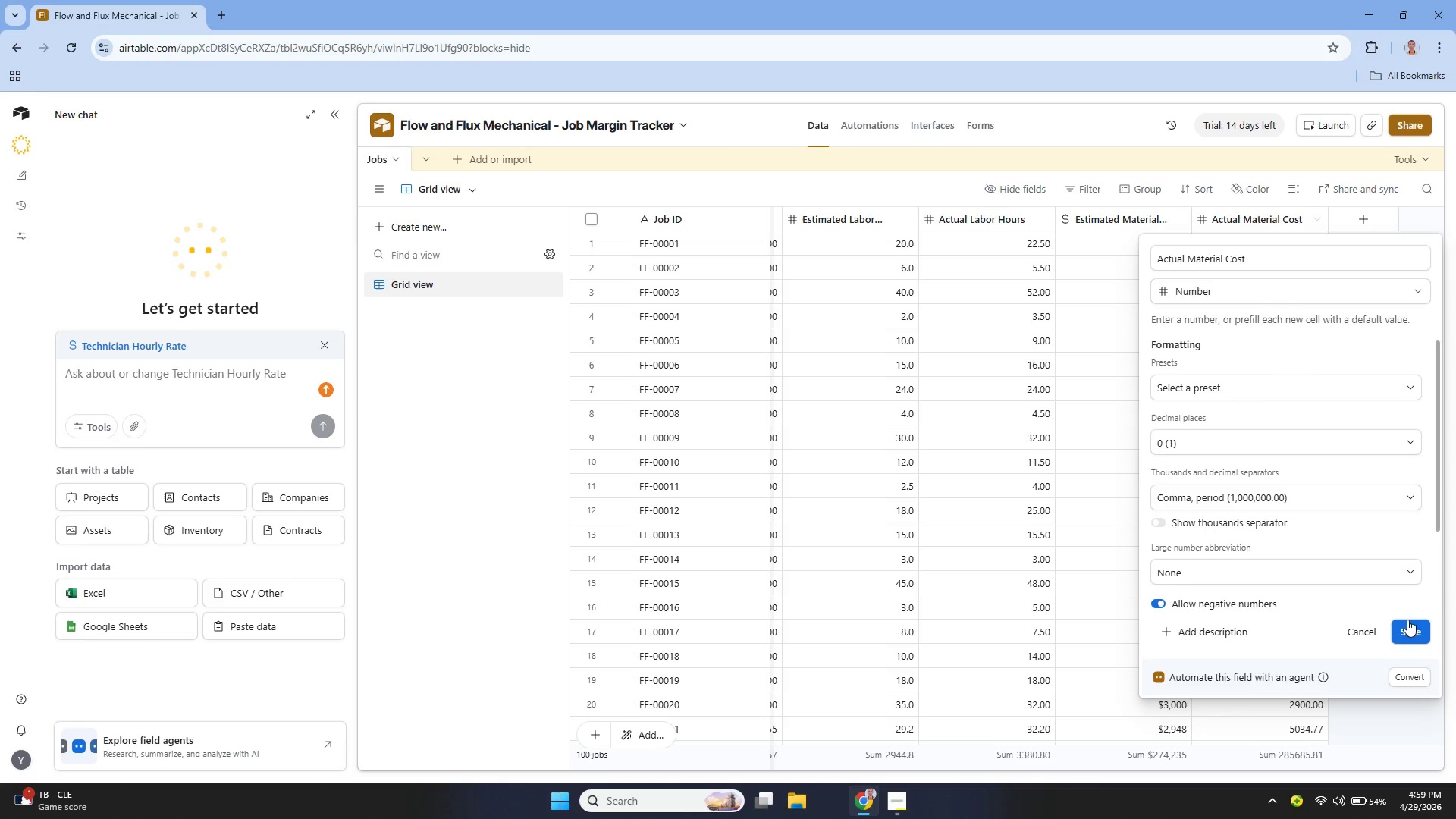 
left_click([1410, 627])
 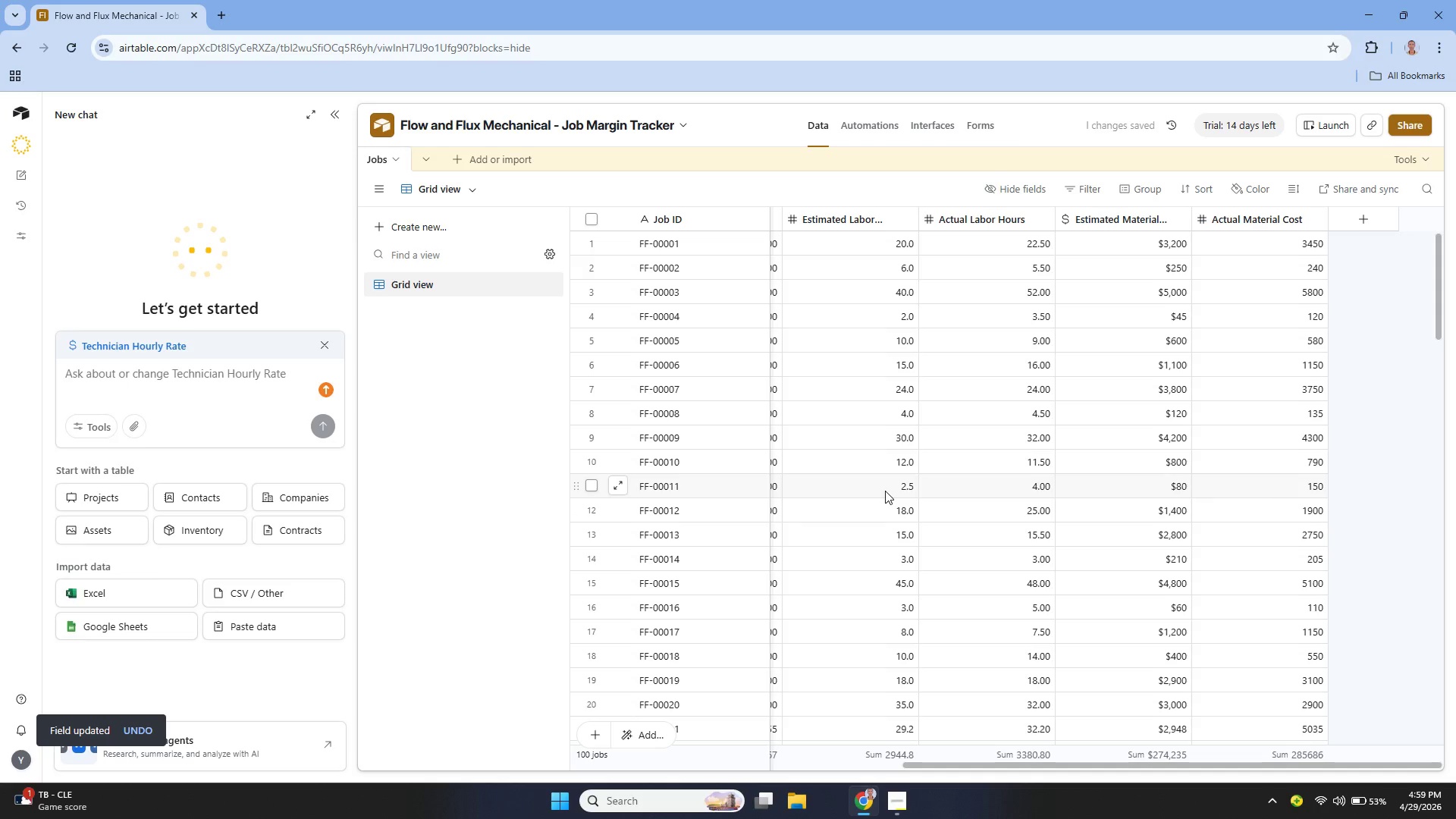 
wait(6.81)
 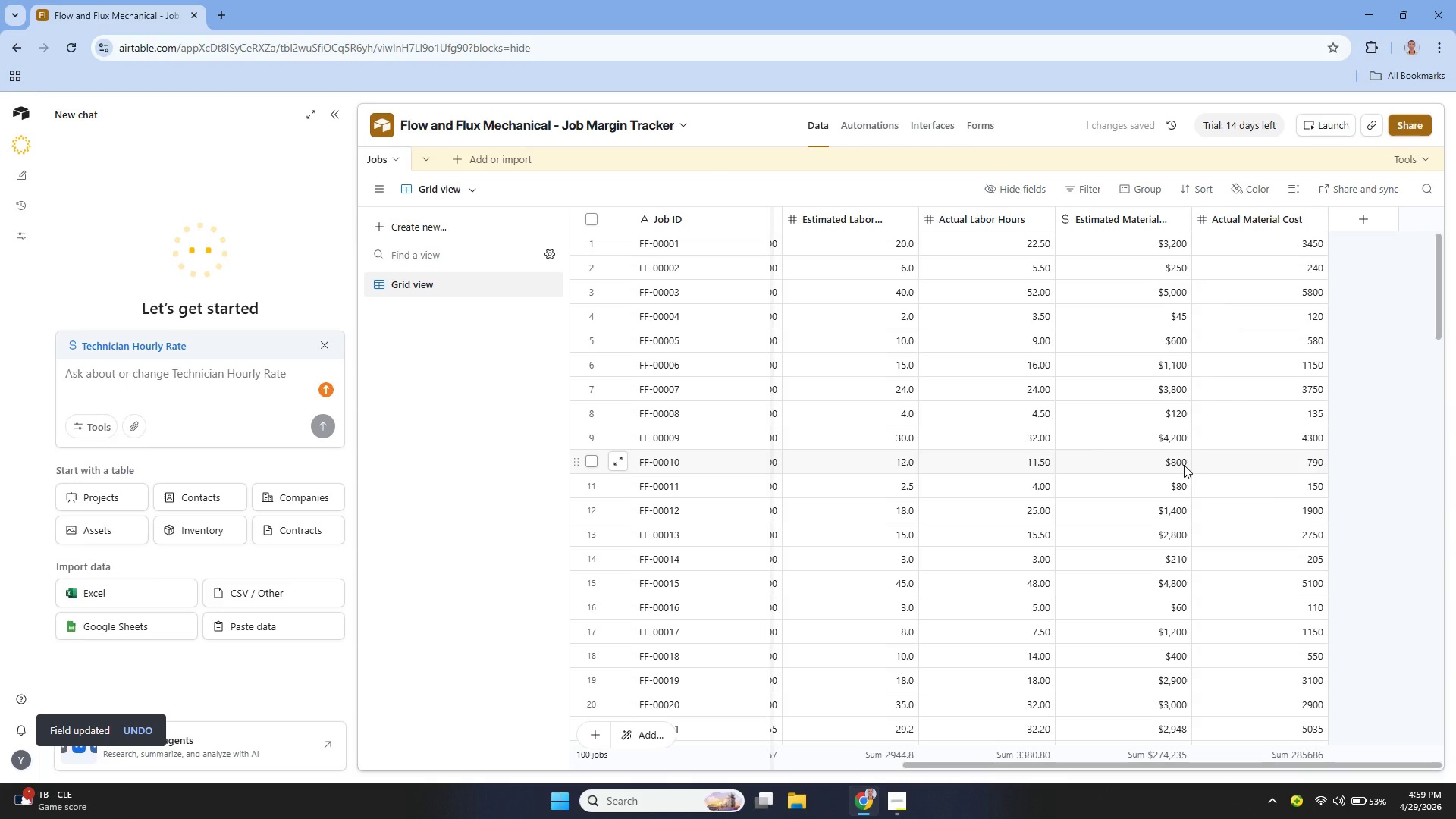 
left_click([896, 808])